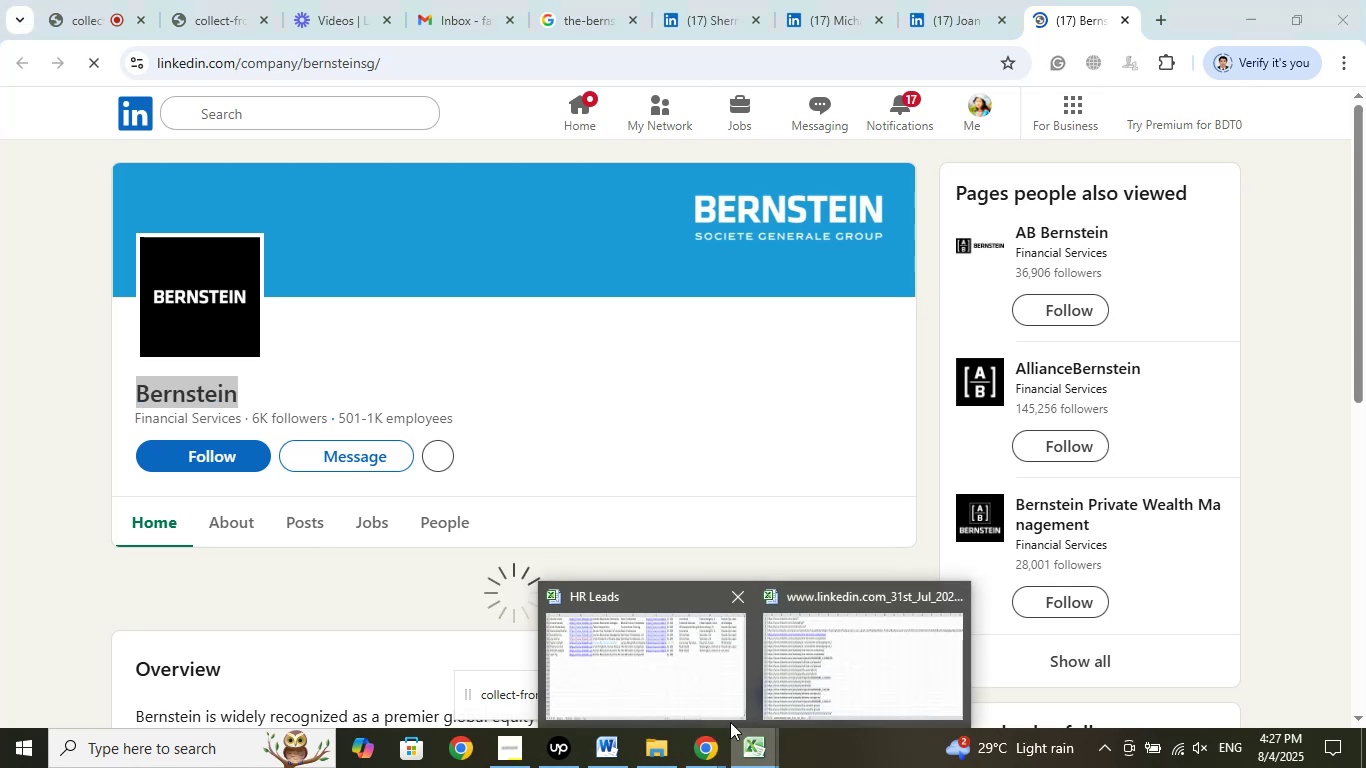 
left_click([683, 664])
 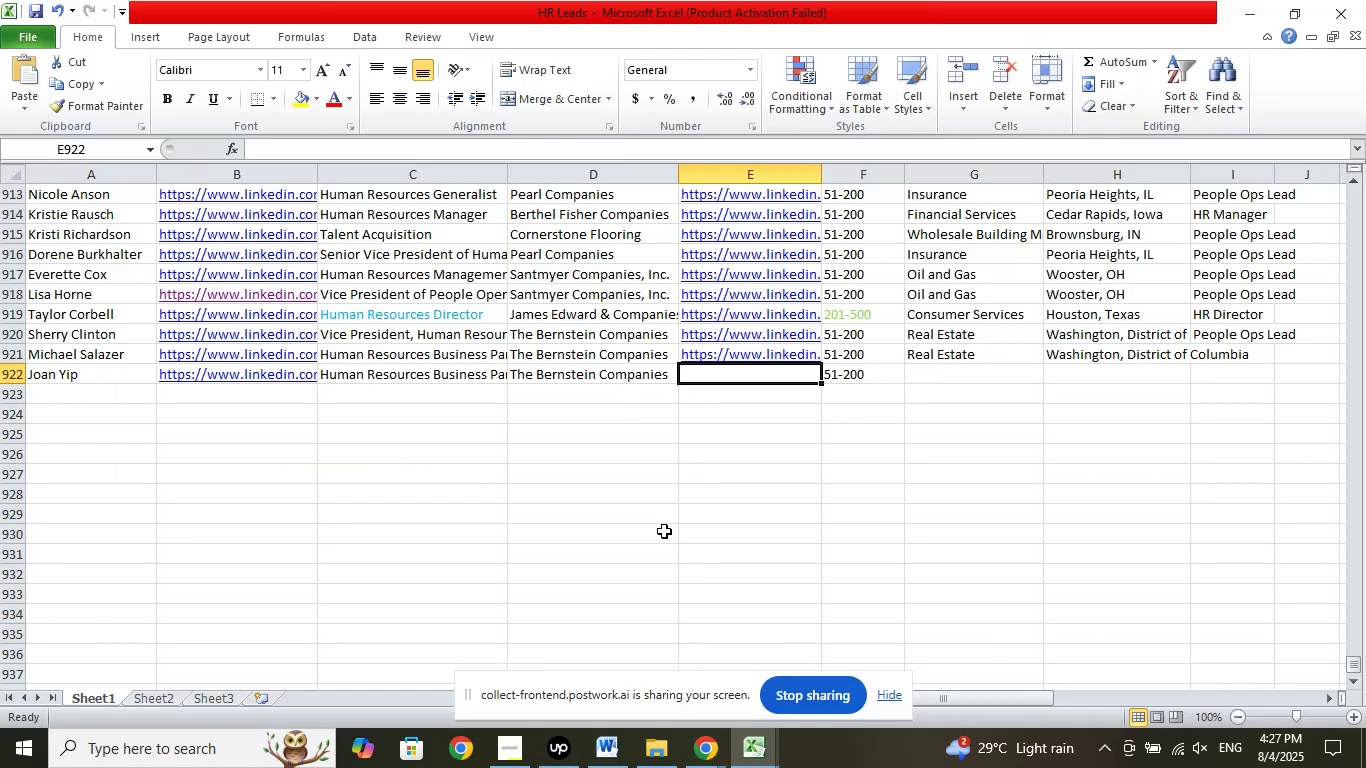 
left_click([697, 747])
 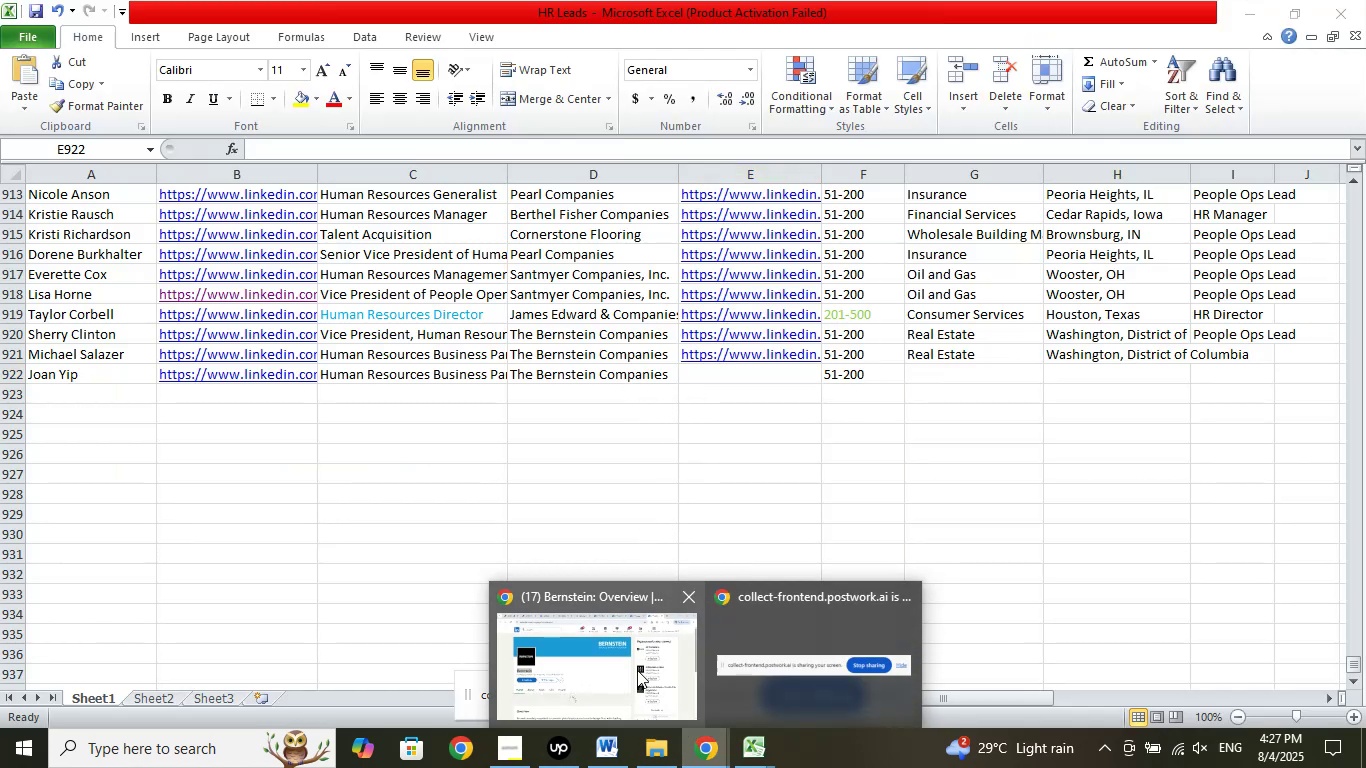 